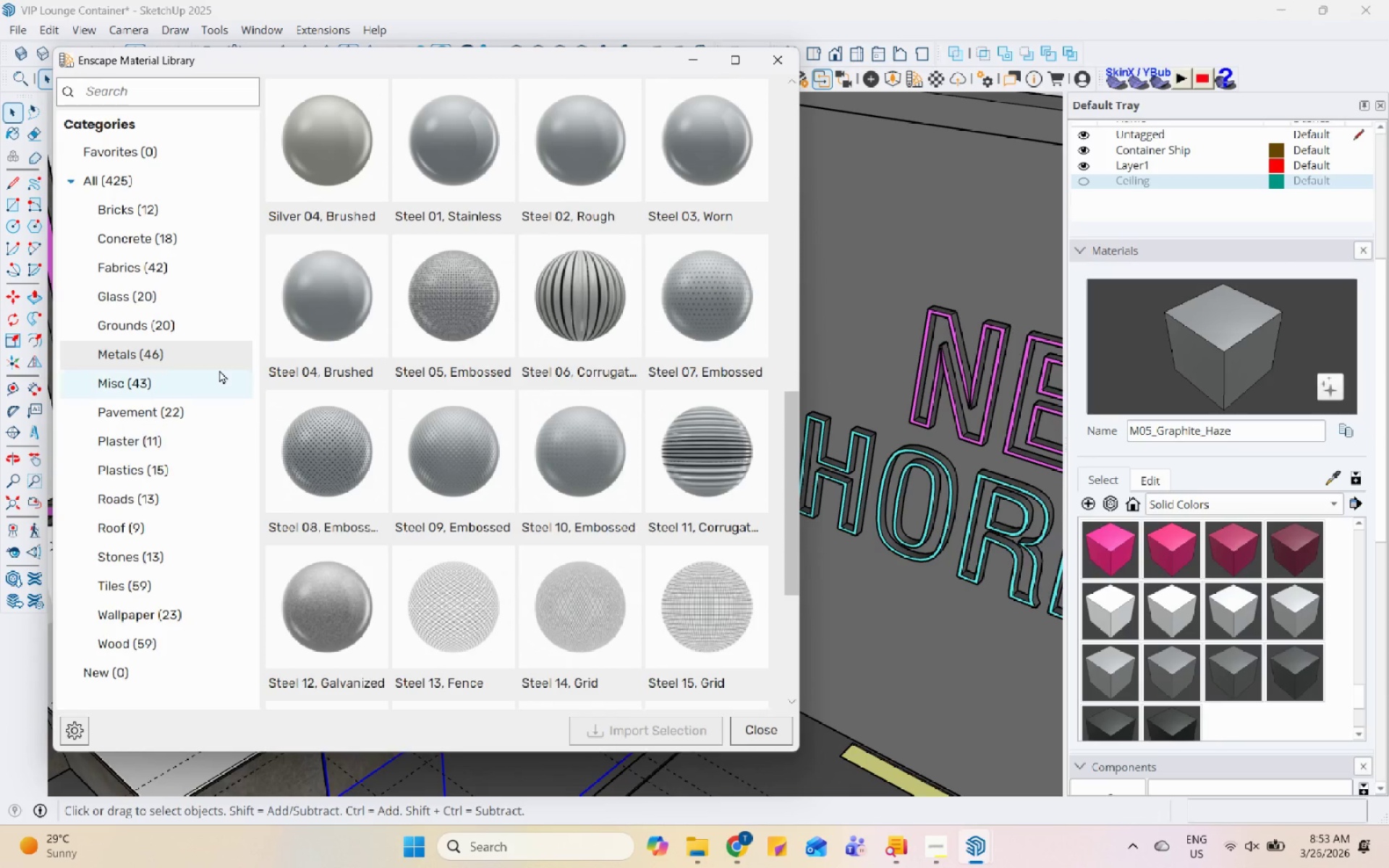 
left_click([206, 378])
 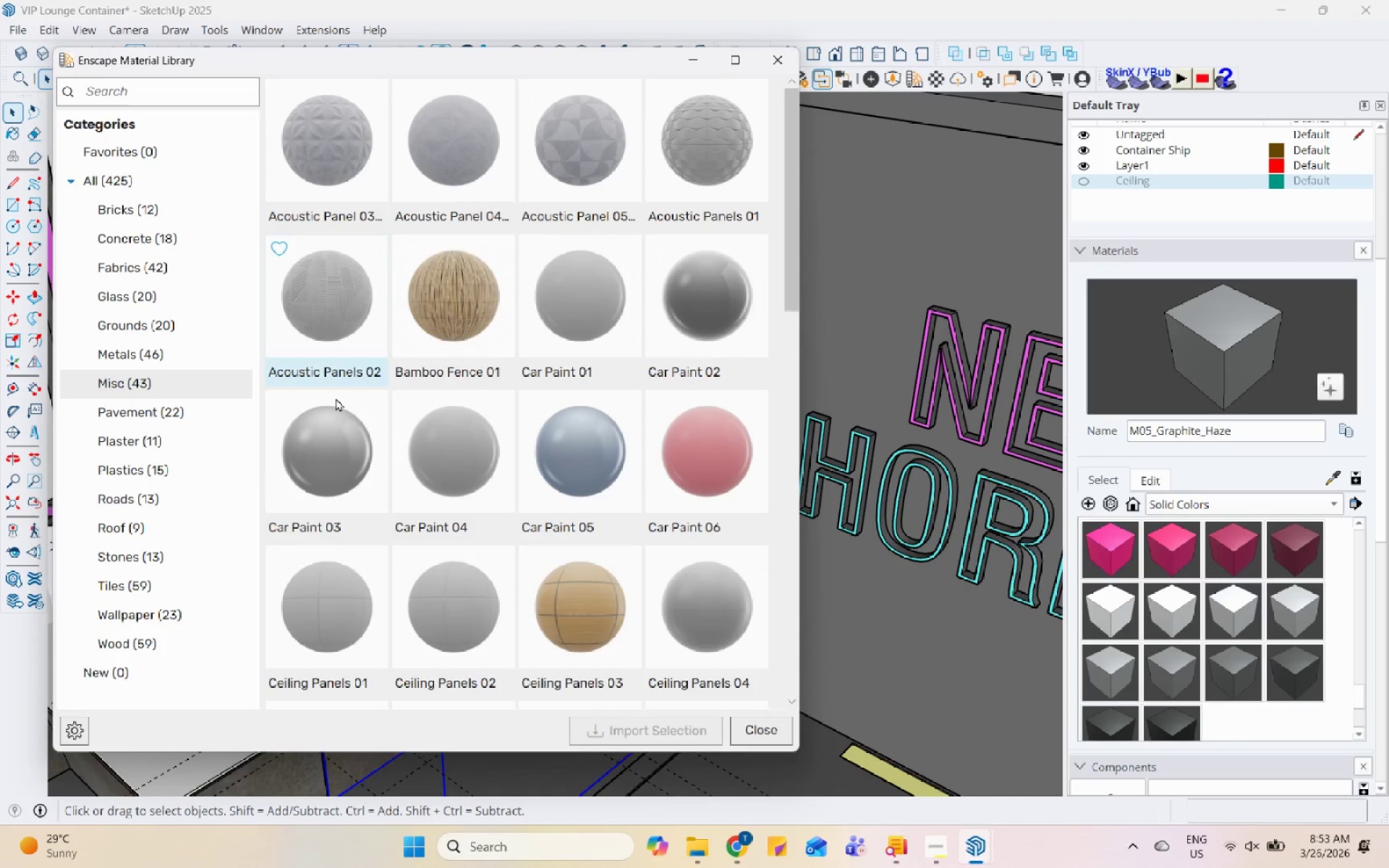 
scroll: coordinate [522, 377], scroll_direction: down, amount: 8.0
 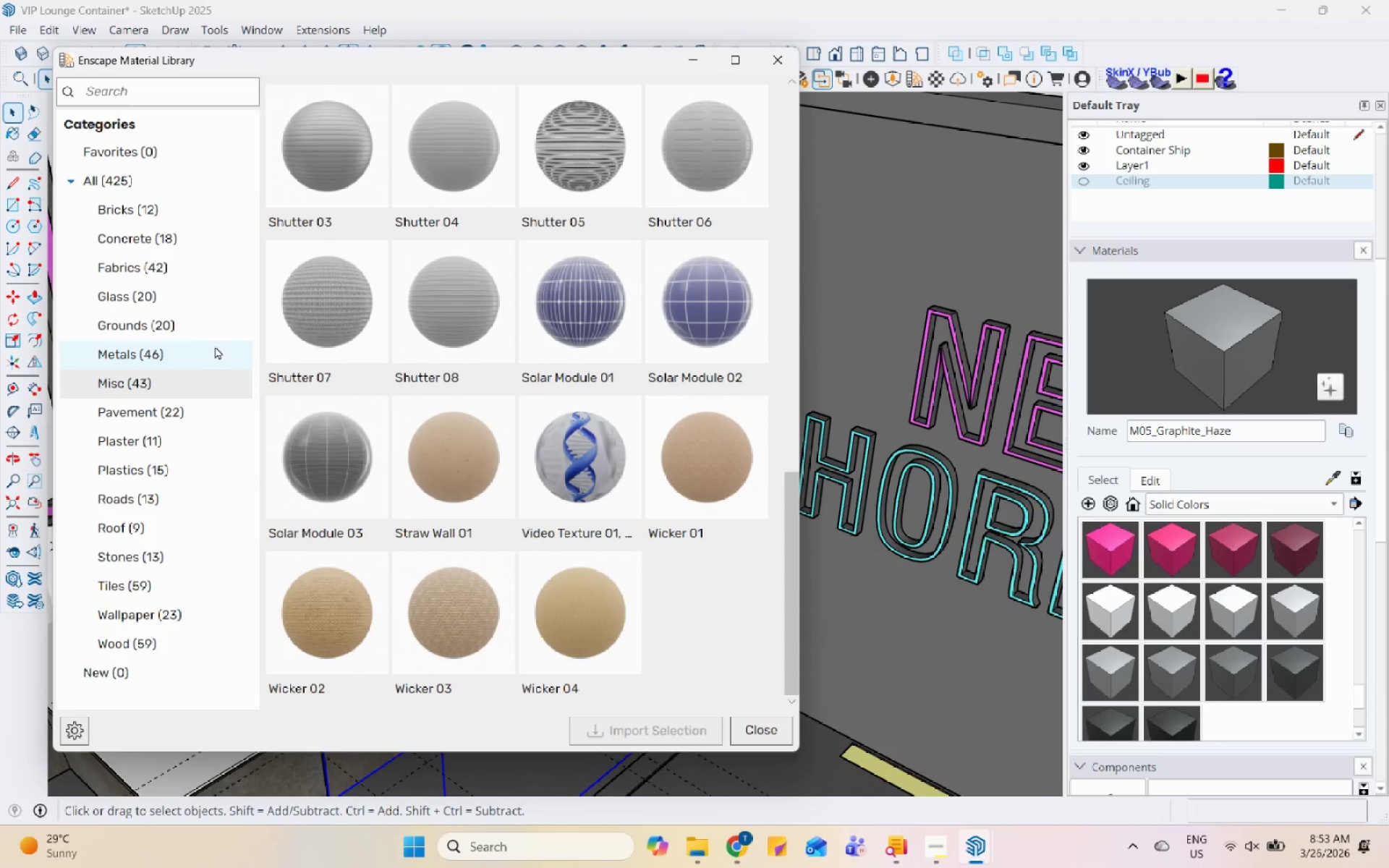 
left_click([200, 276])
 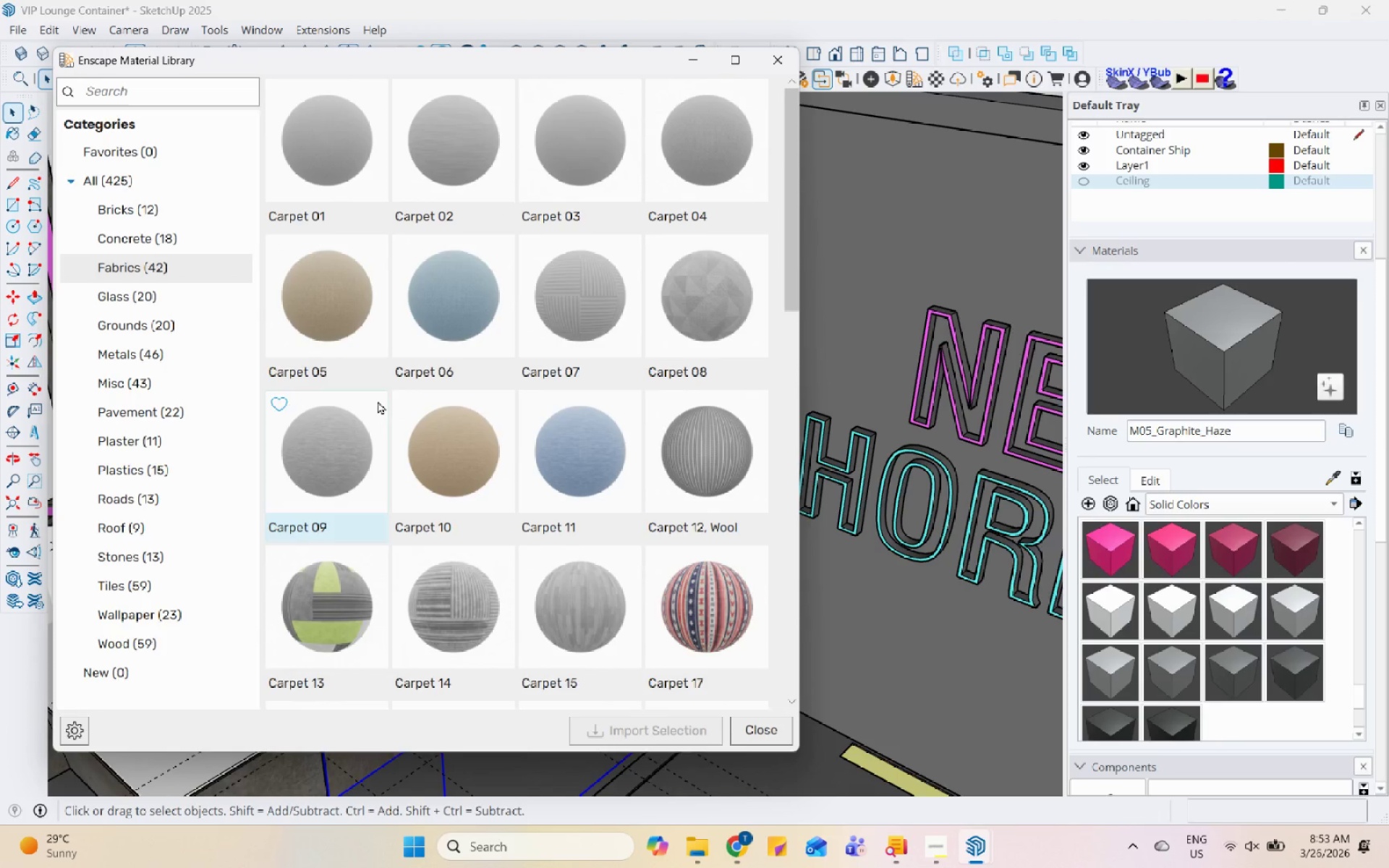 
scroll: coordinate [646, 459], scroll_direction: down, amount: 5.0
 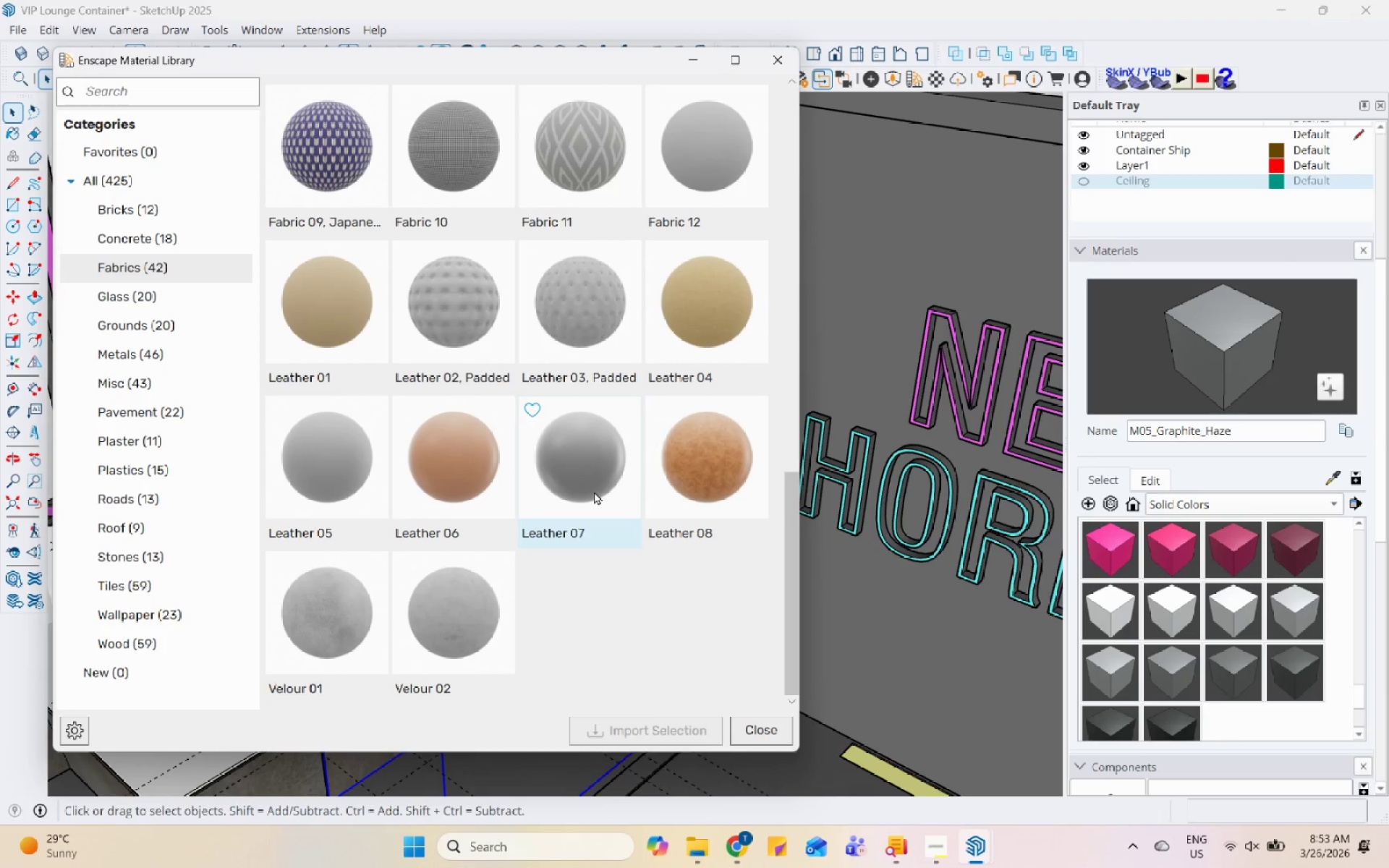 
scroll: coordinate [594, 491], scroll_direction: up, amount: 2.0
 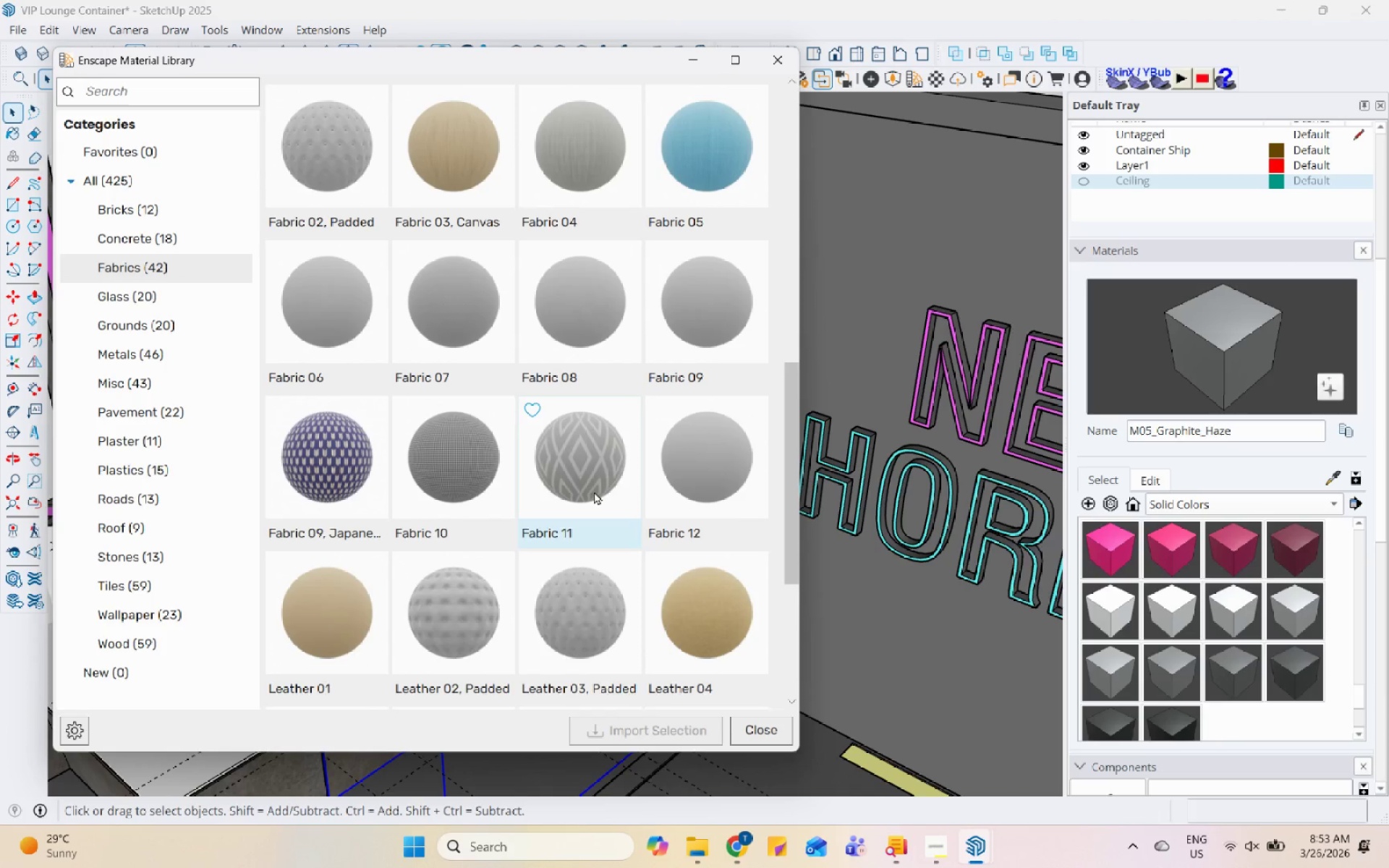 
scroll: coordinate [594, 491], scroll_direction: down, amount: 3.0
 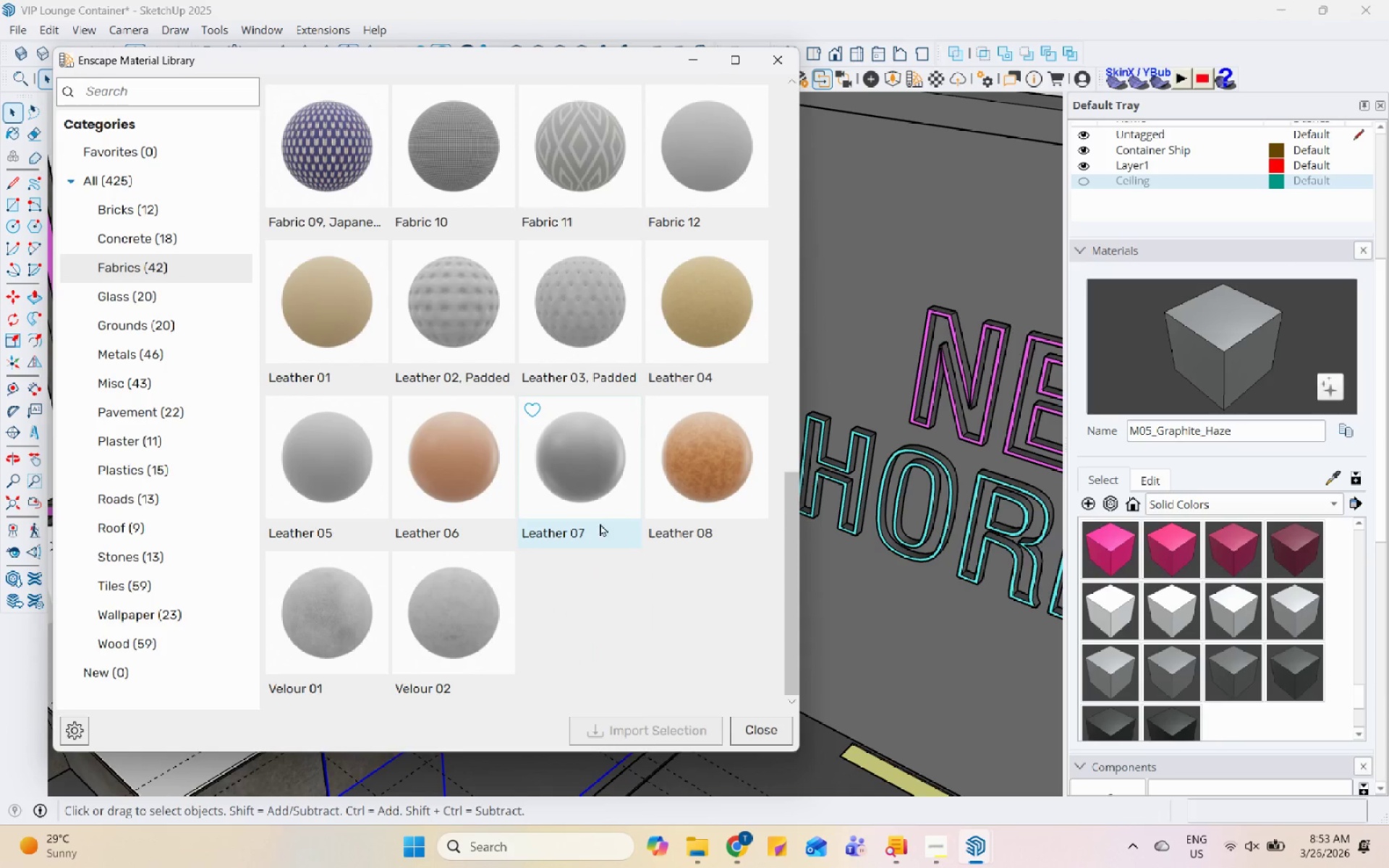 
left_click([734, 867])
 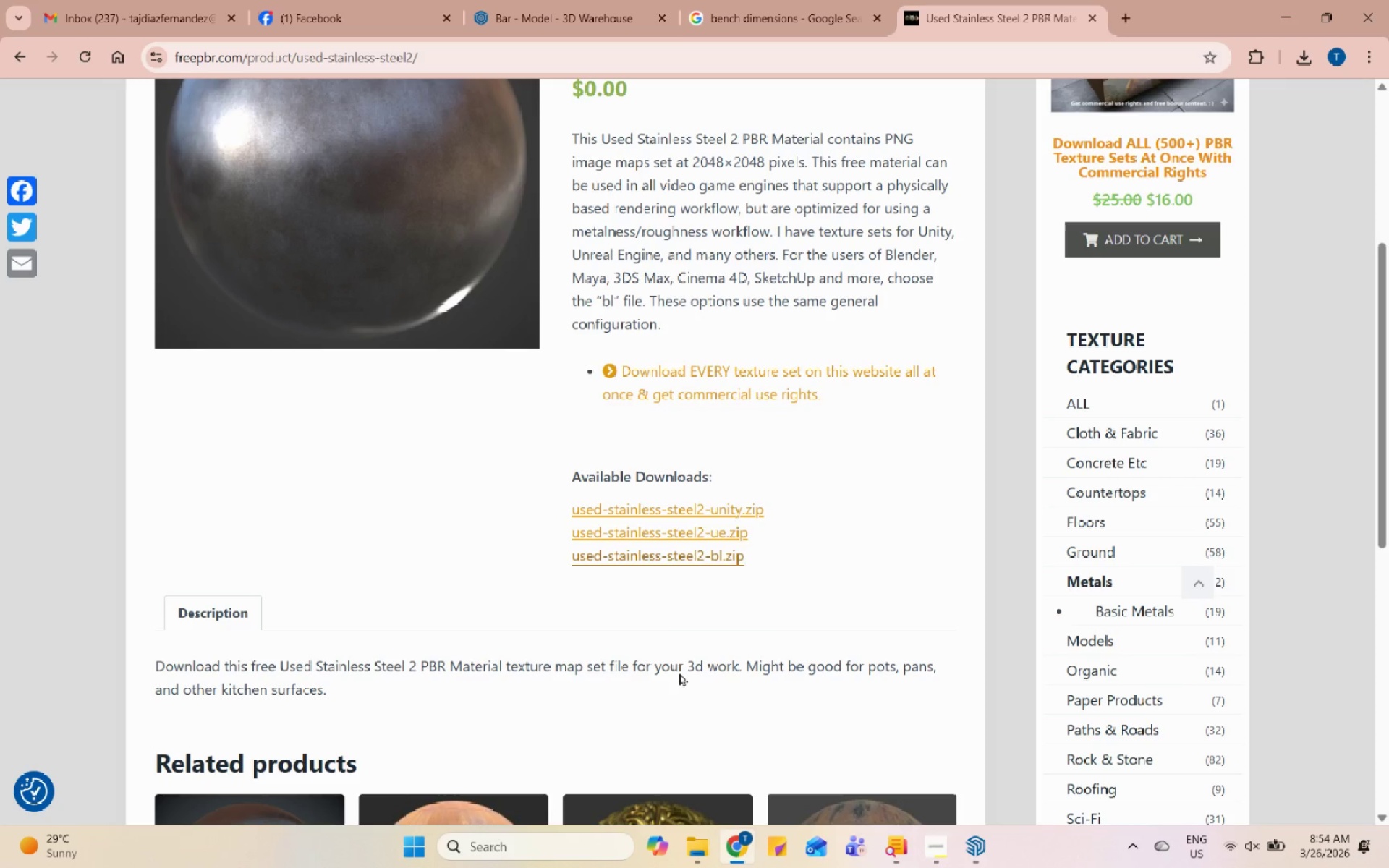 
scroll: coordinate [666, 631], scroll_direction: up, amount: 2.0
 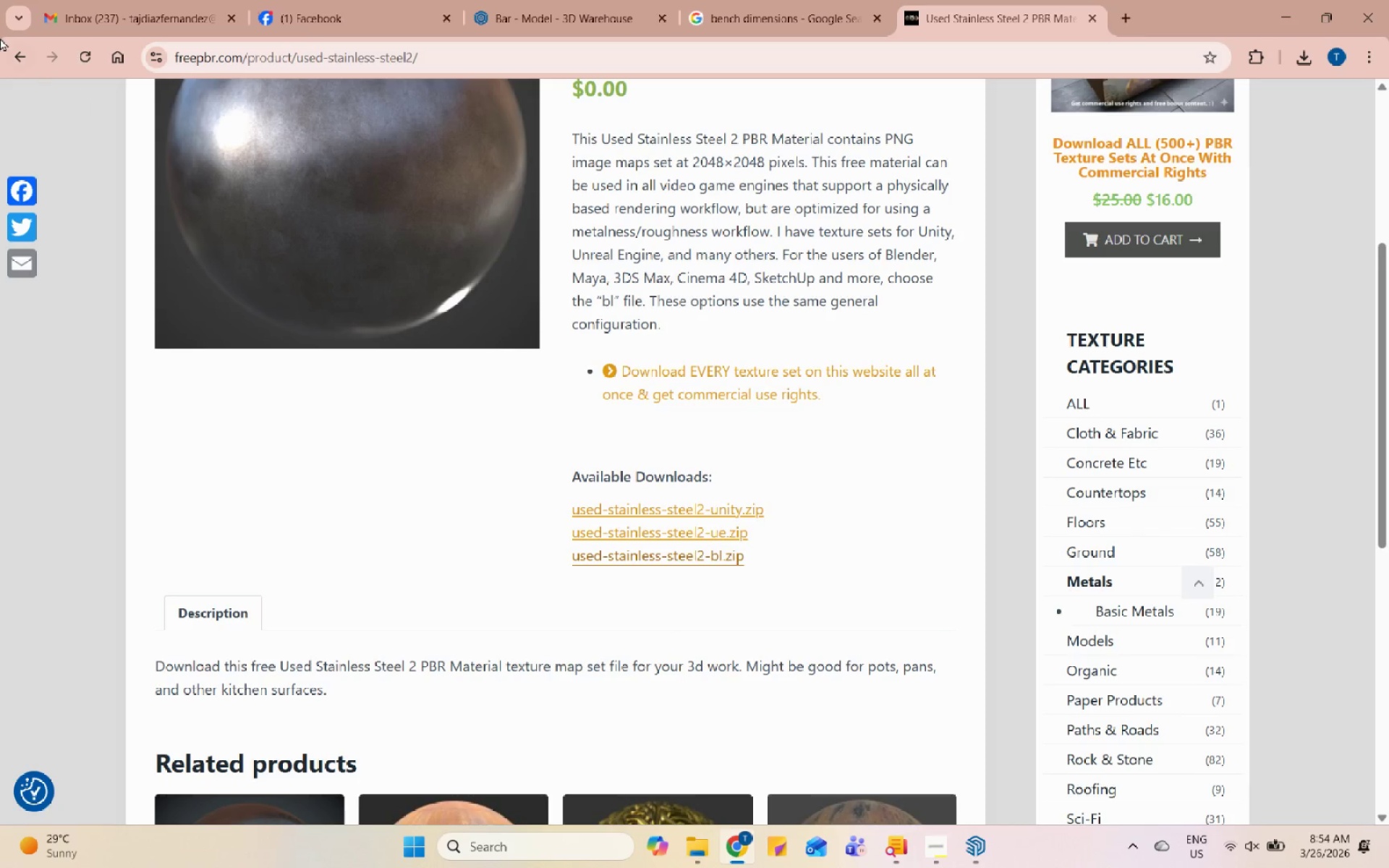 
left_click([17, 51])
 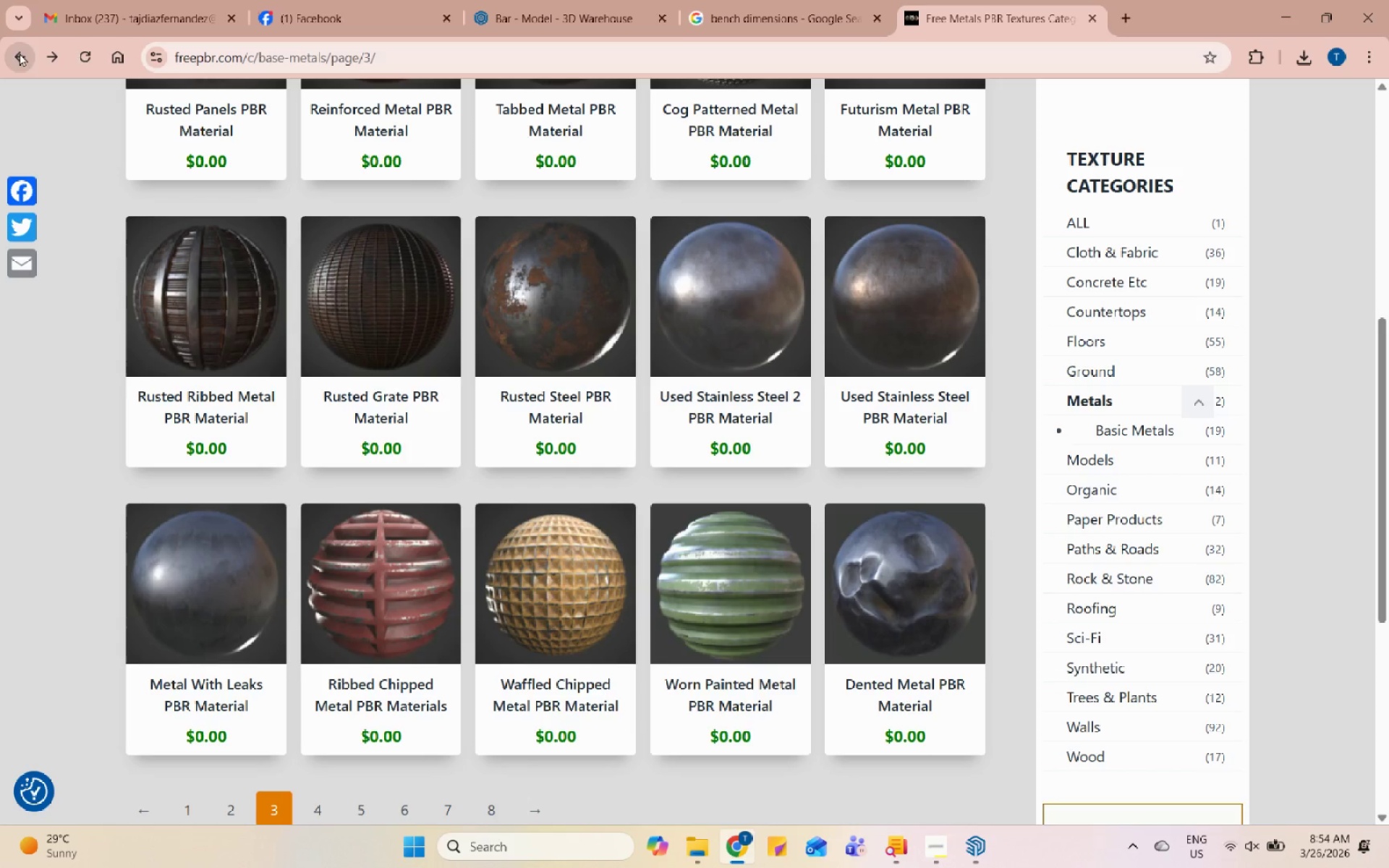 
scroll: coordinate [804, 669], scroll_direction: down, amount: 4.0
 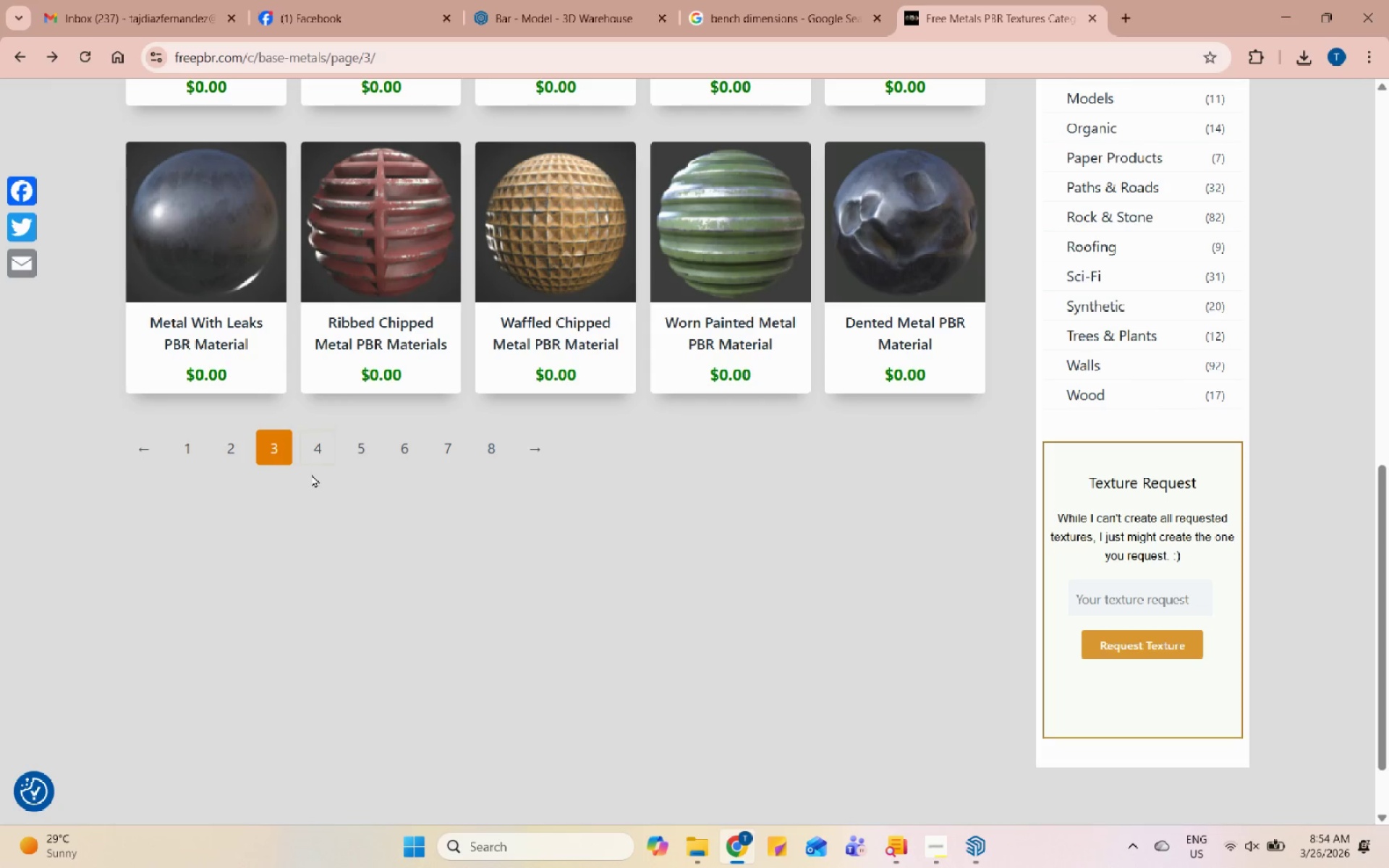 
left_click([317, 461])
 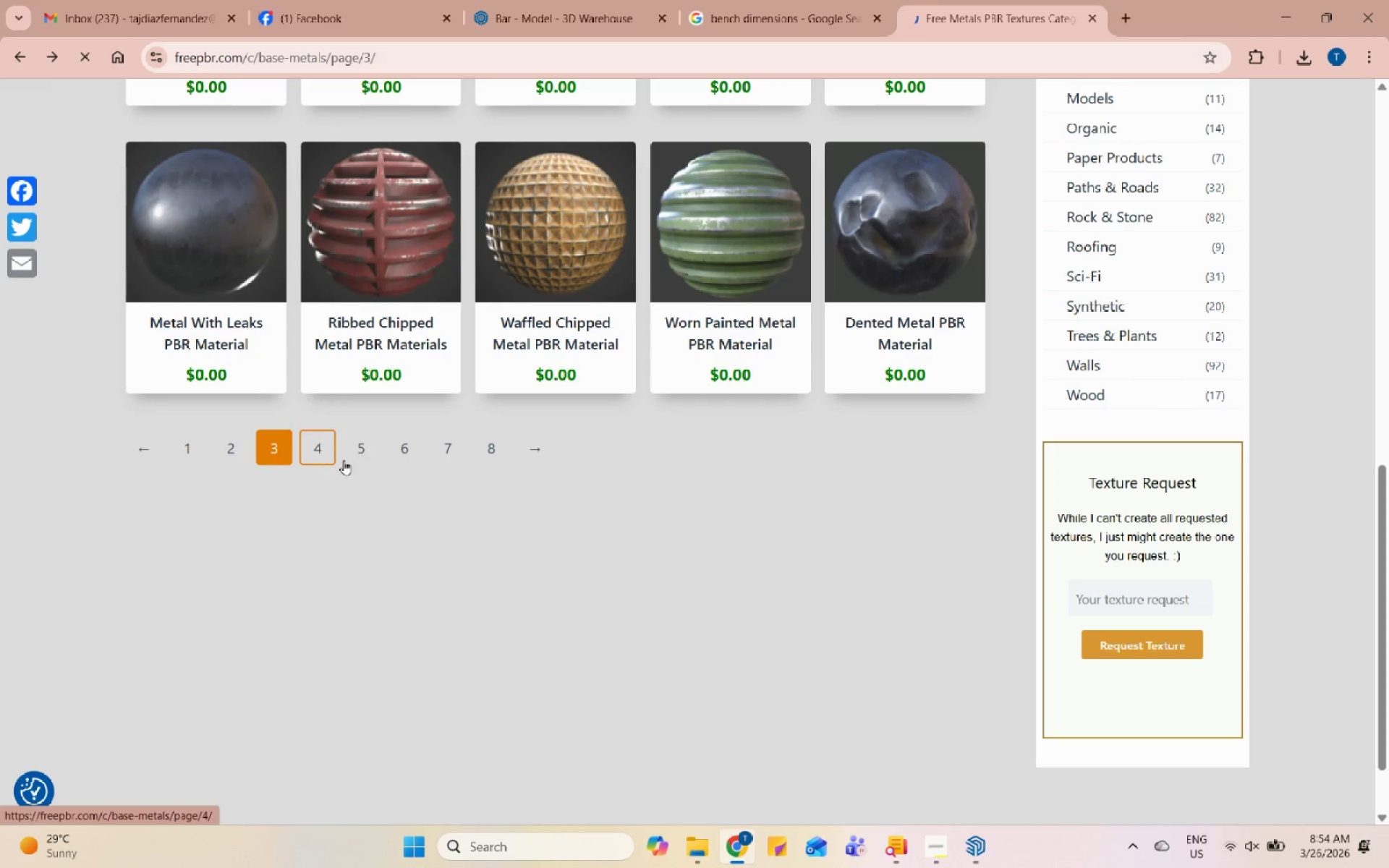 
scroll: coordinate [627, 502], scroll_direction: up, amount: 4.0
 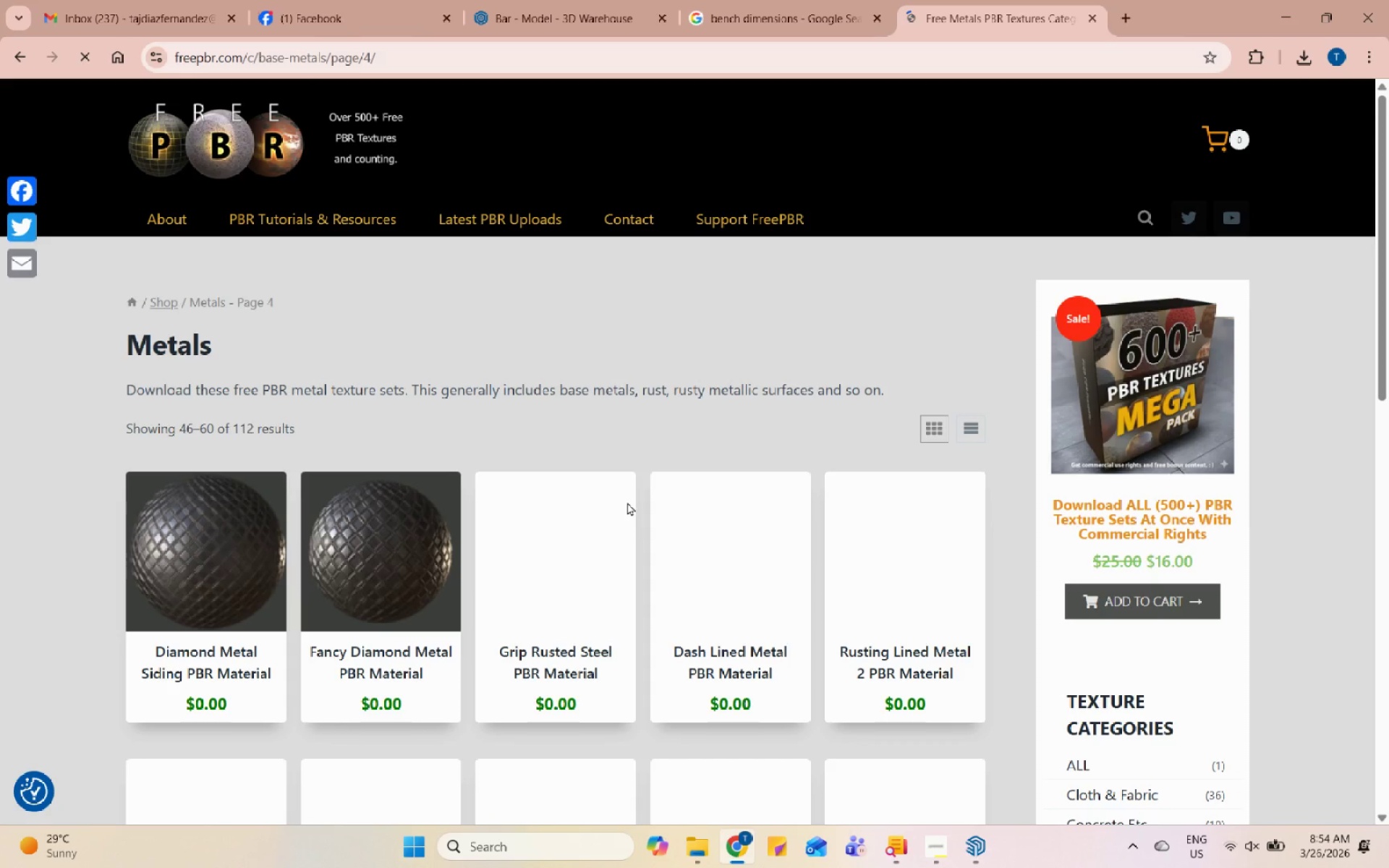 
scroll: coordinate [664, 610], scroll_direction: down, amount: 5.0
 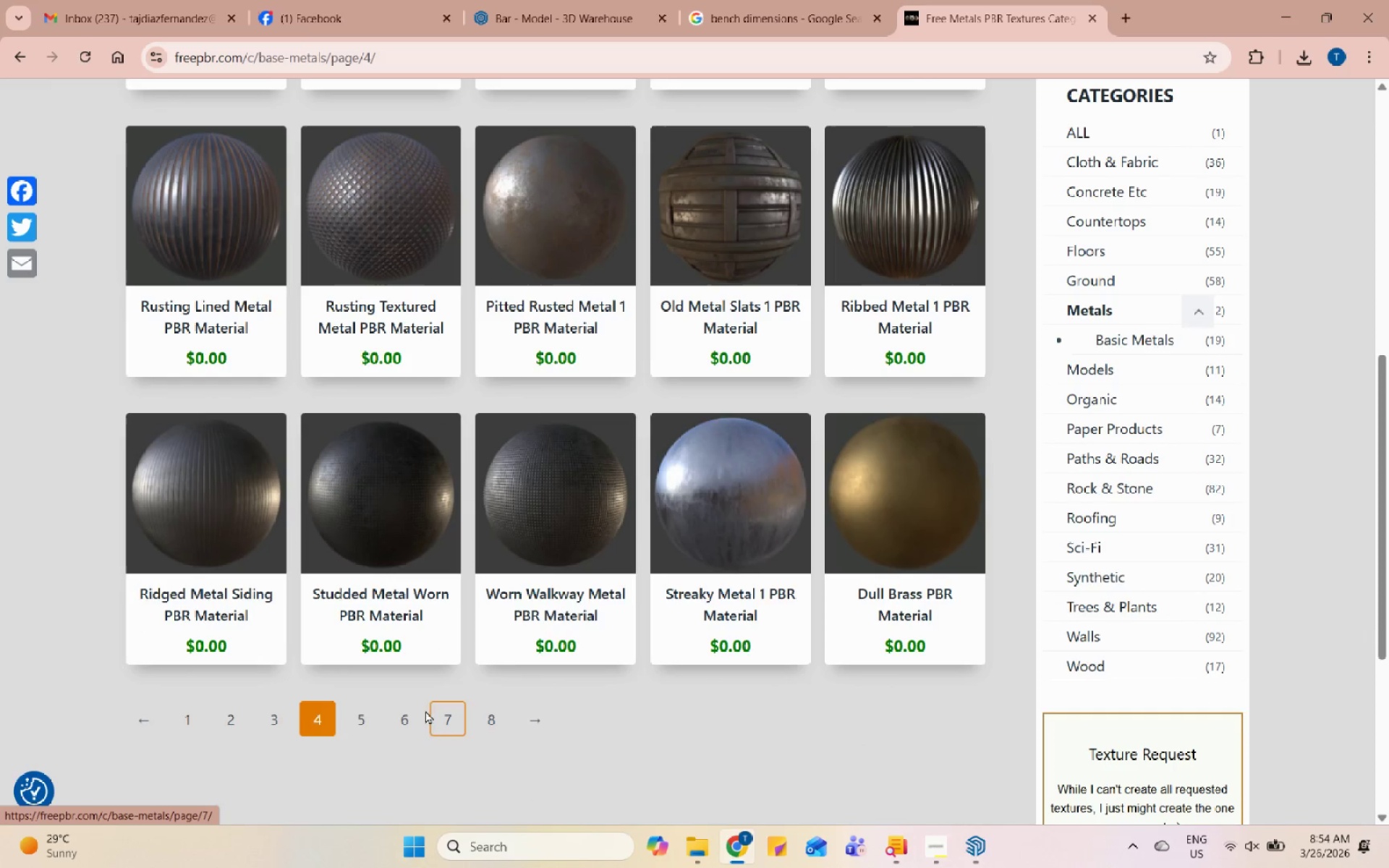 
left_click([359, 727])
 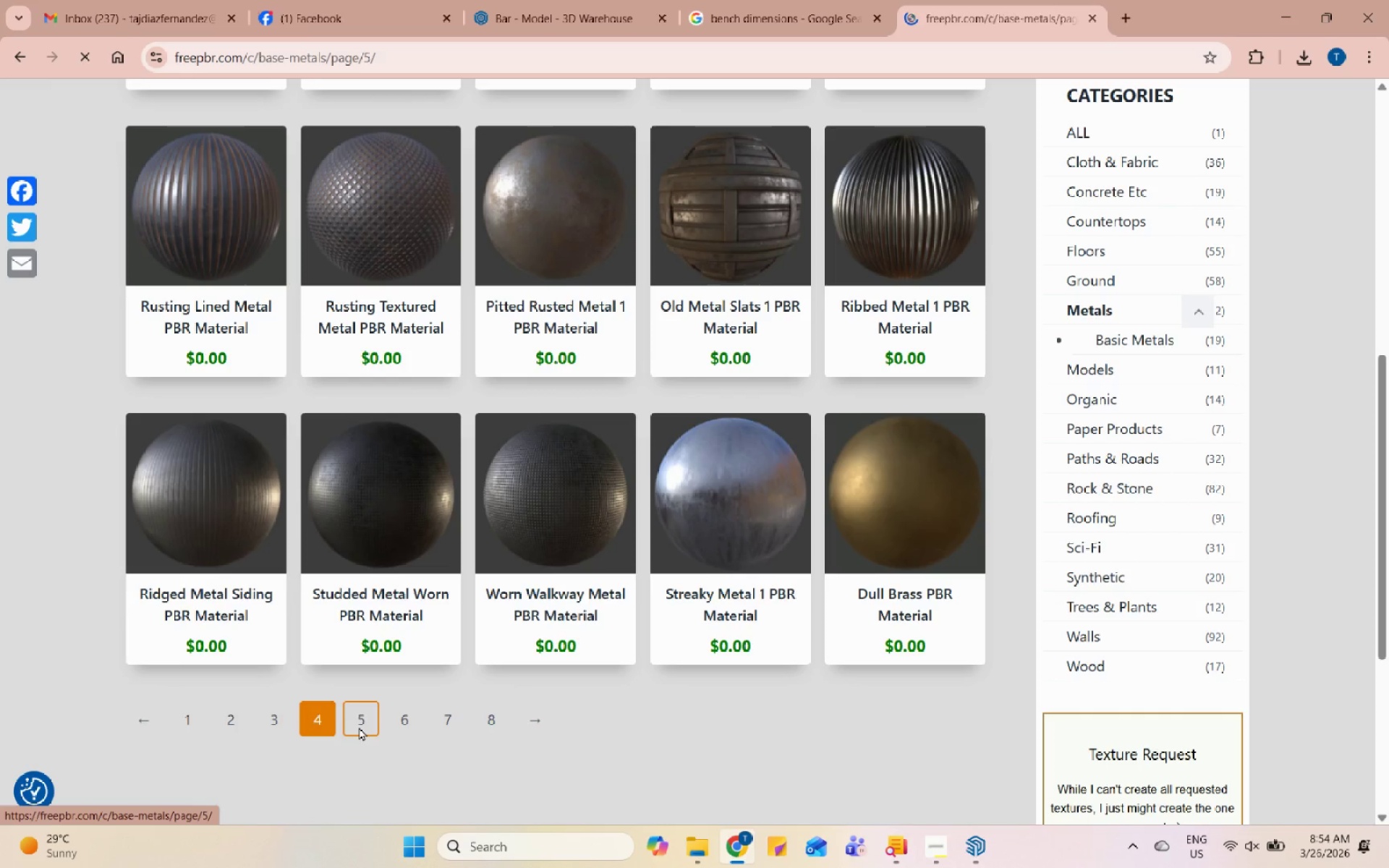 
scroll: coordinate [540, 670], scroll_direction: down, amount: 2.0
 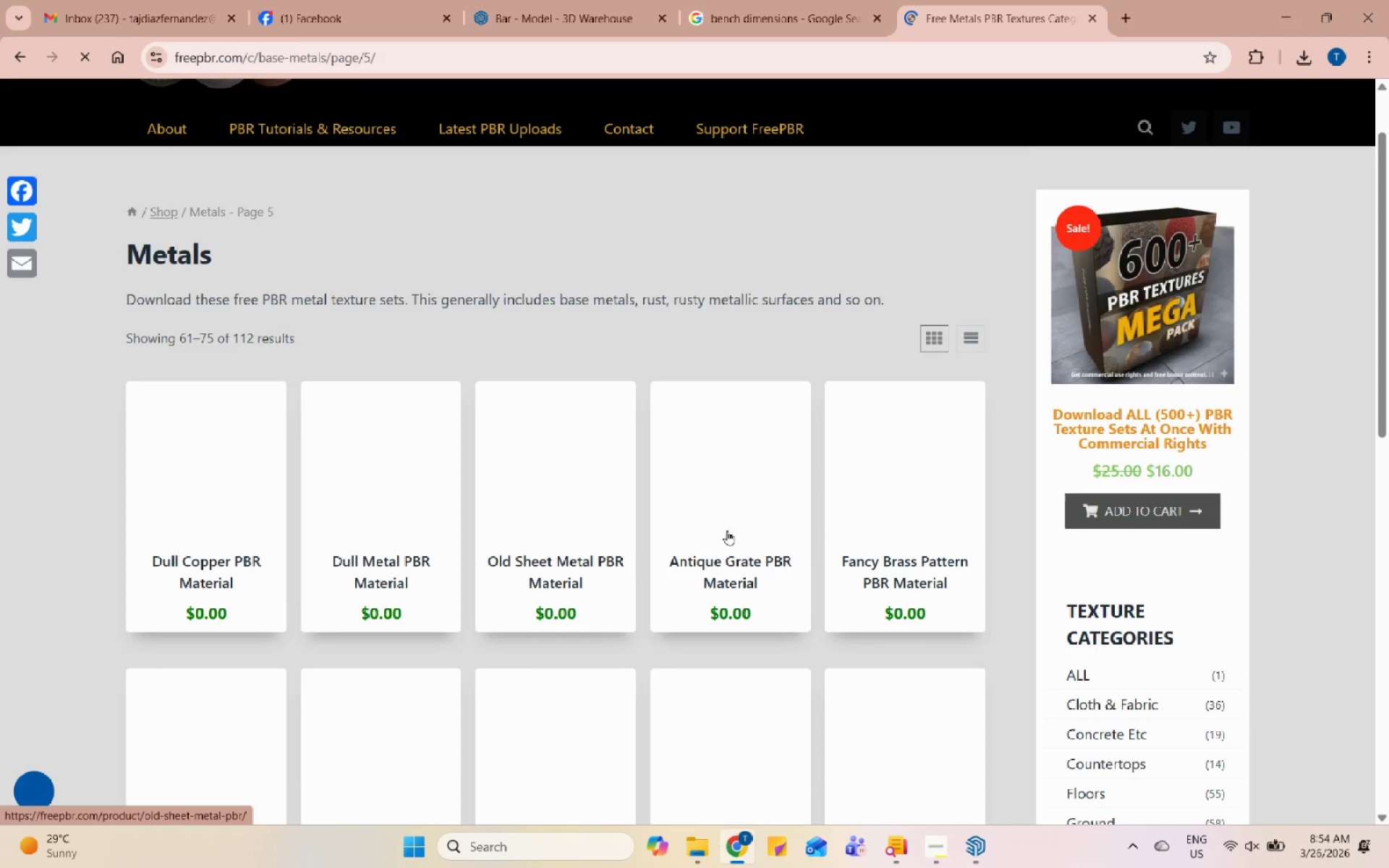 
scroll: coordinate [774, 479], scroll_direction: up, amount: 1.0
 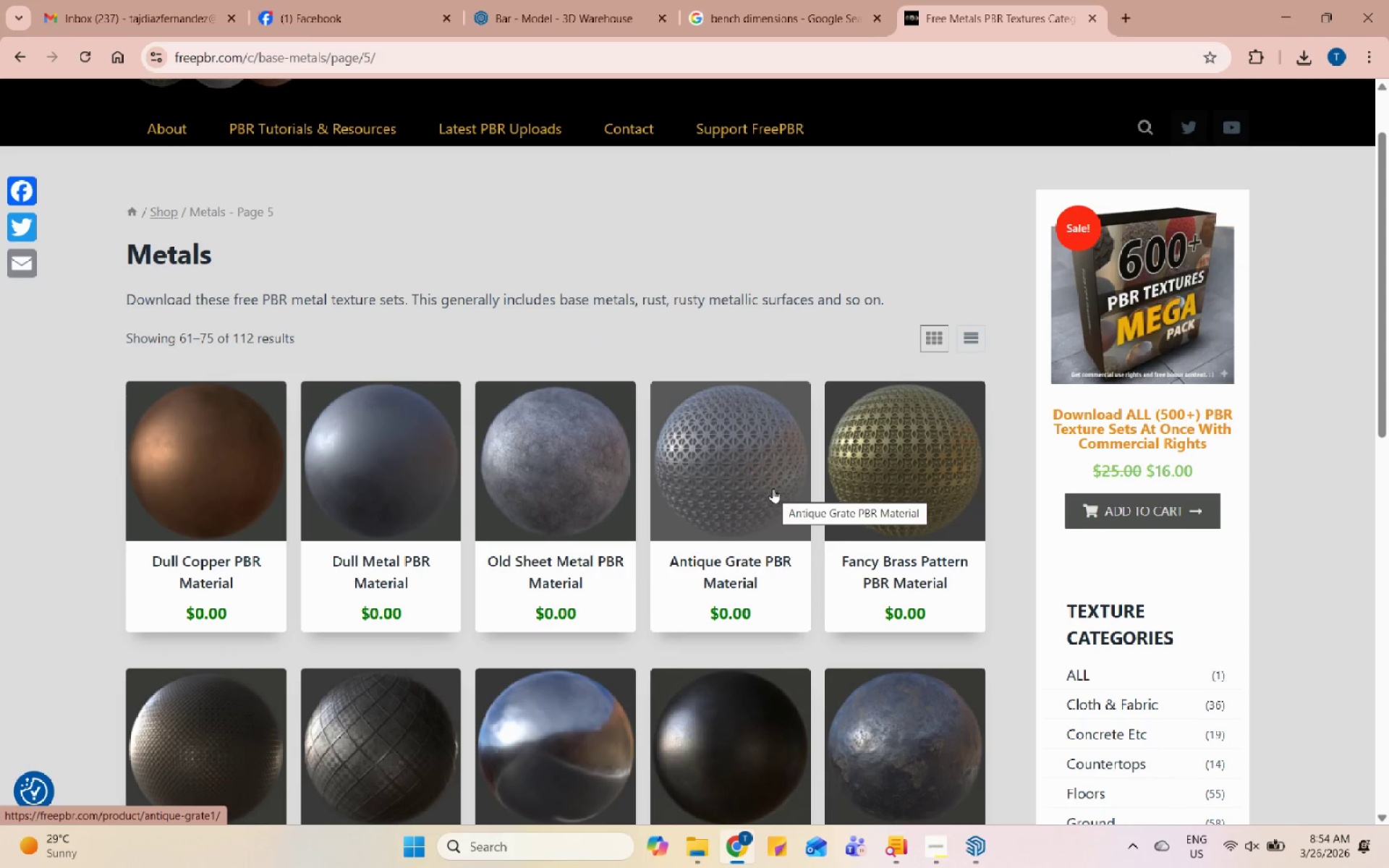 
scroll: coordinate [773, 490], scroll_direction: down, amount: 5.0
 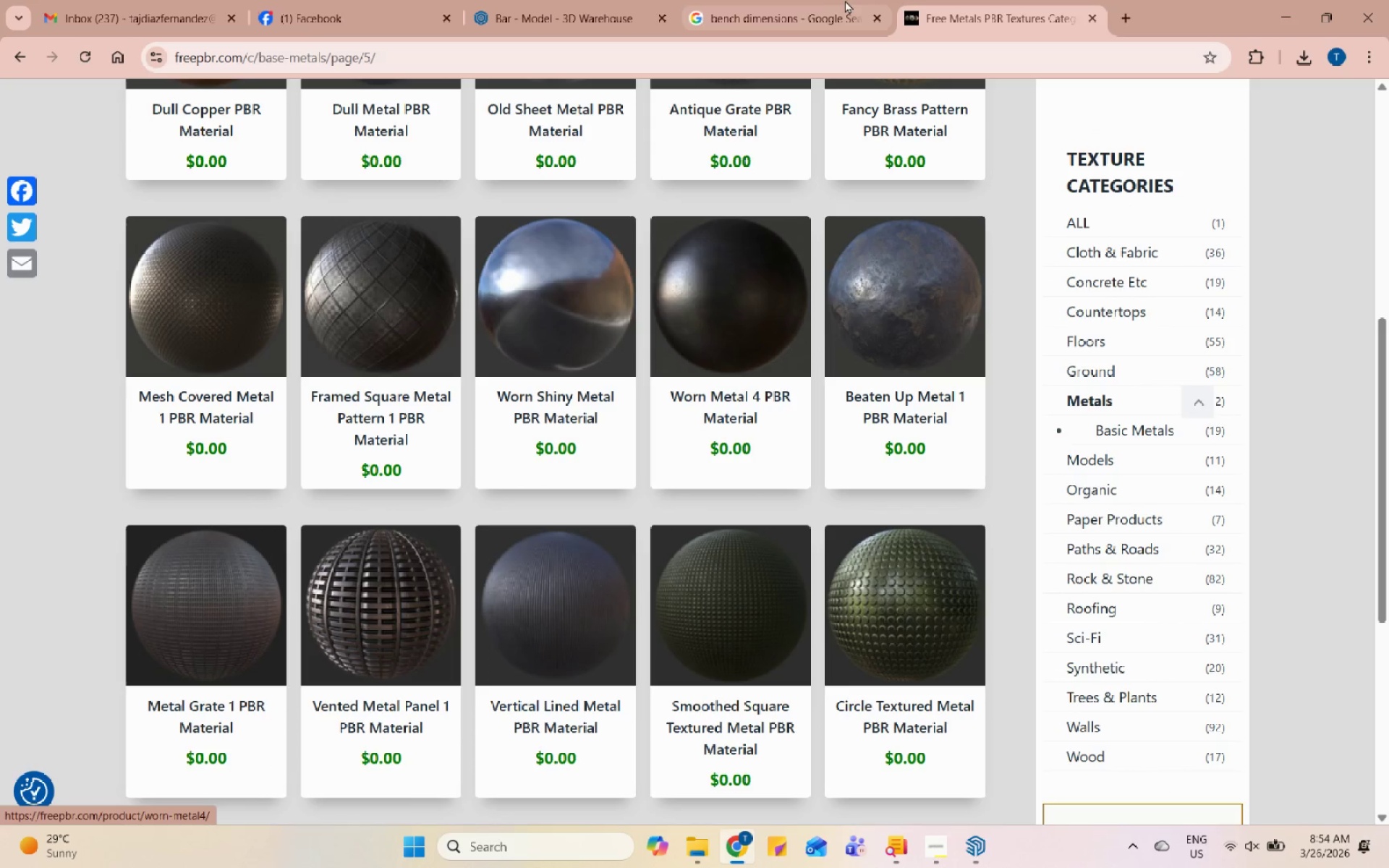 
left_click([807, 0])
 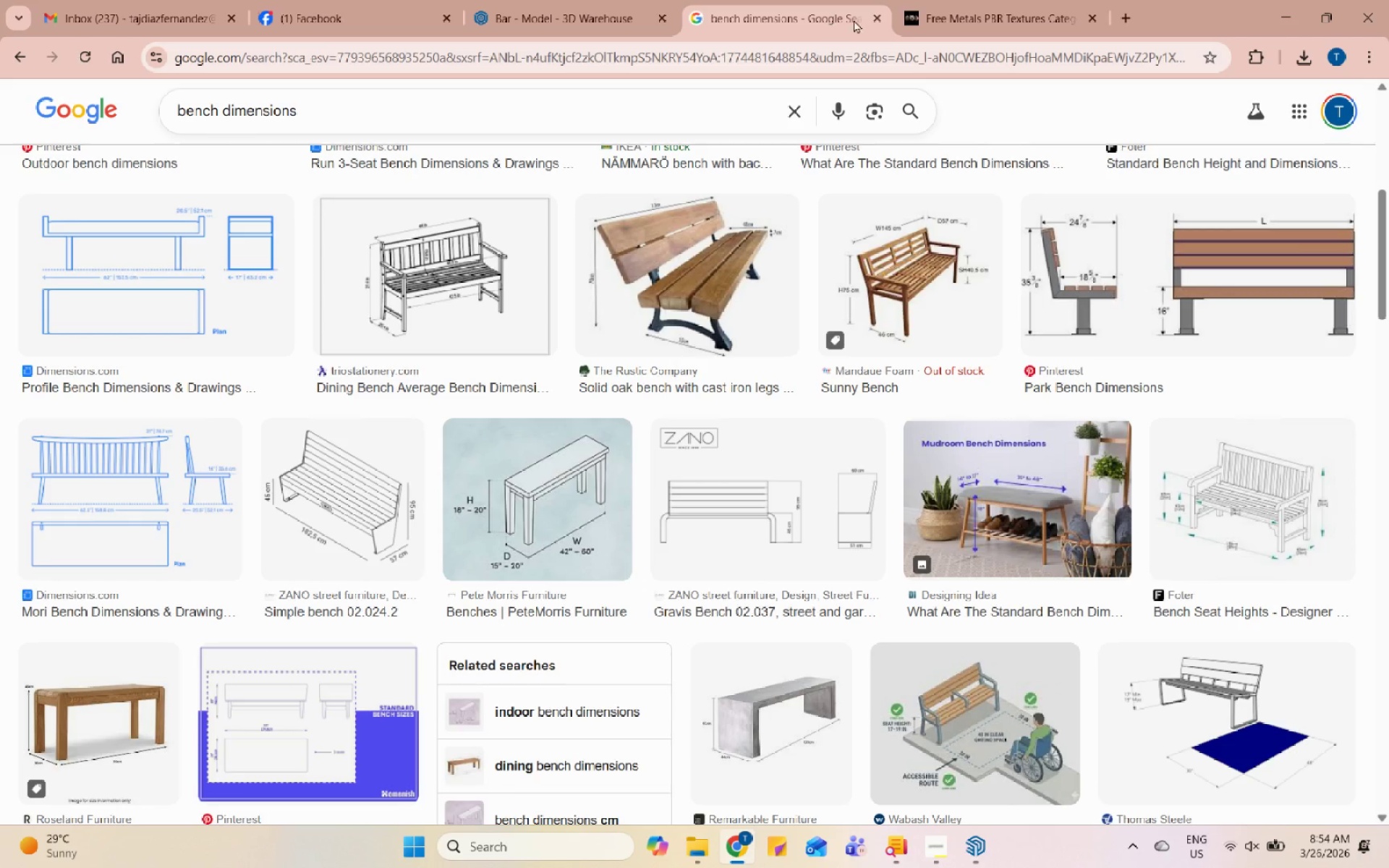 
left_click([969, 4])
 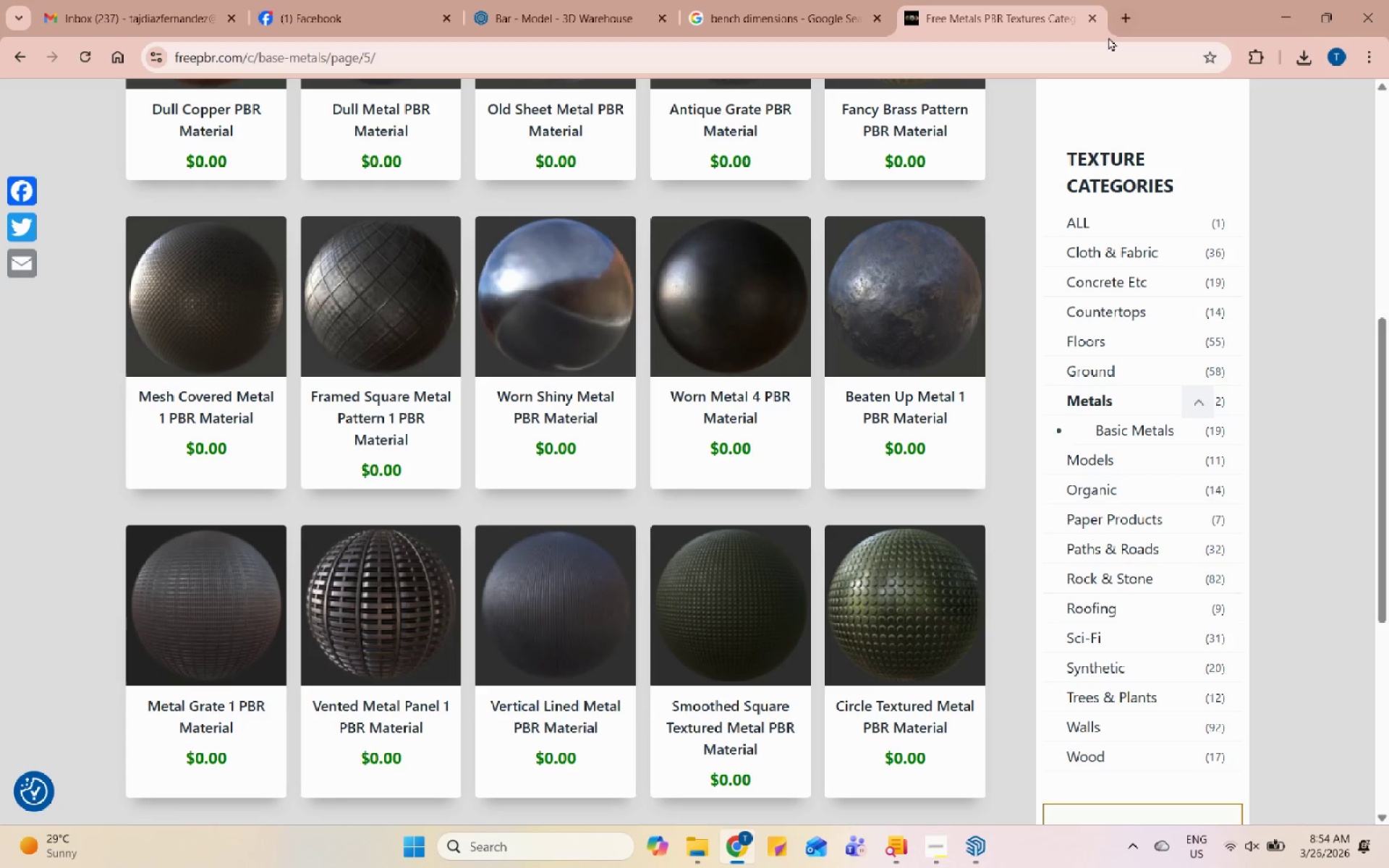 
right_click([998, 38])
 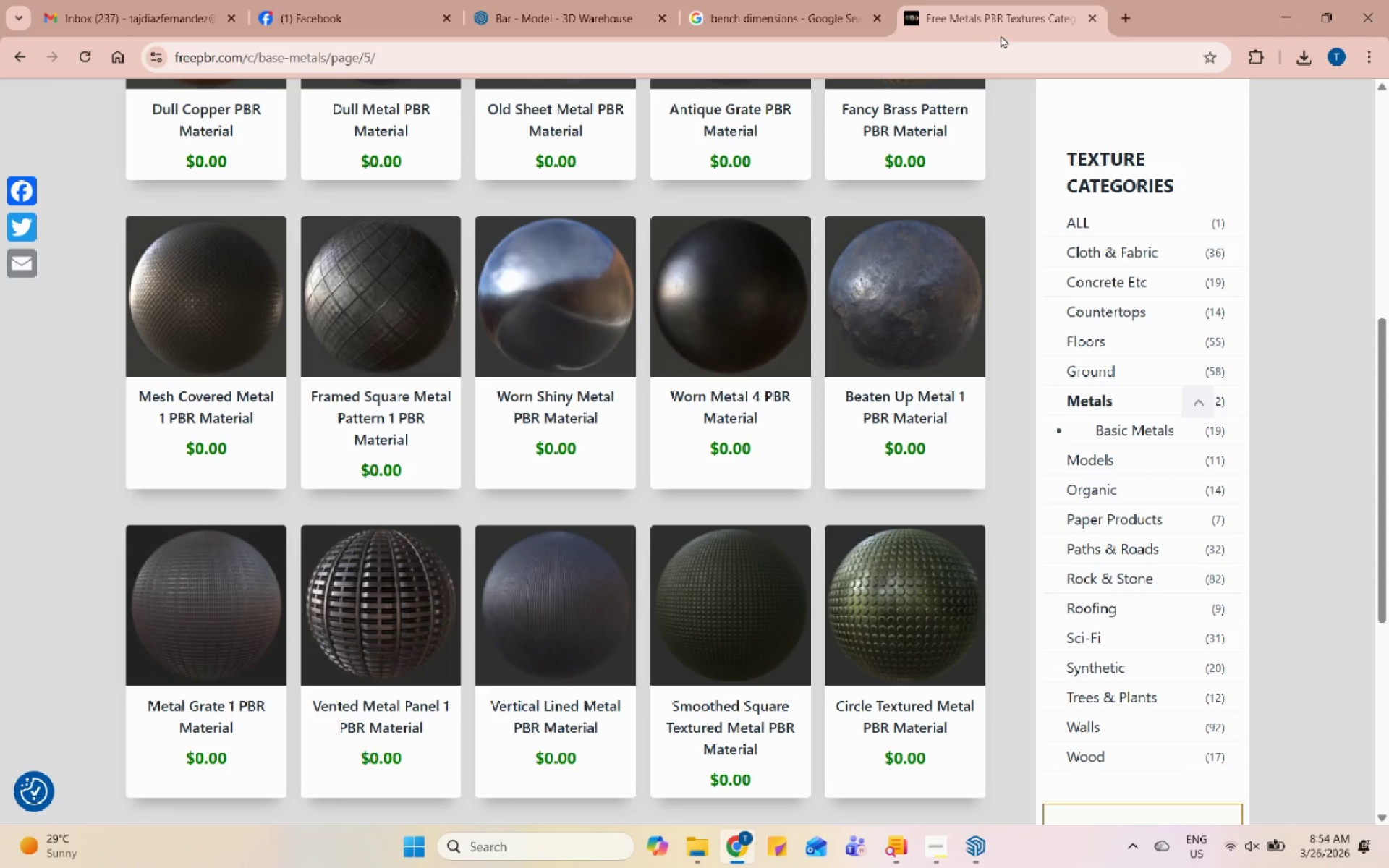 
right_click([1010, 23])
 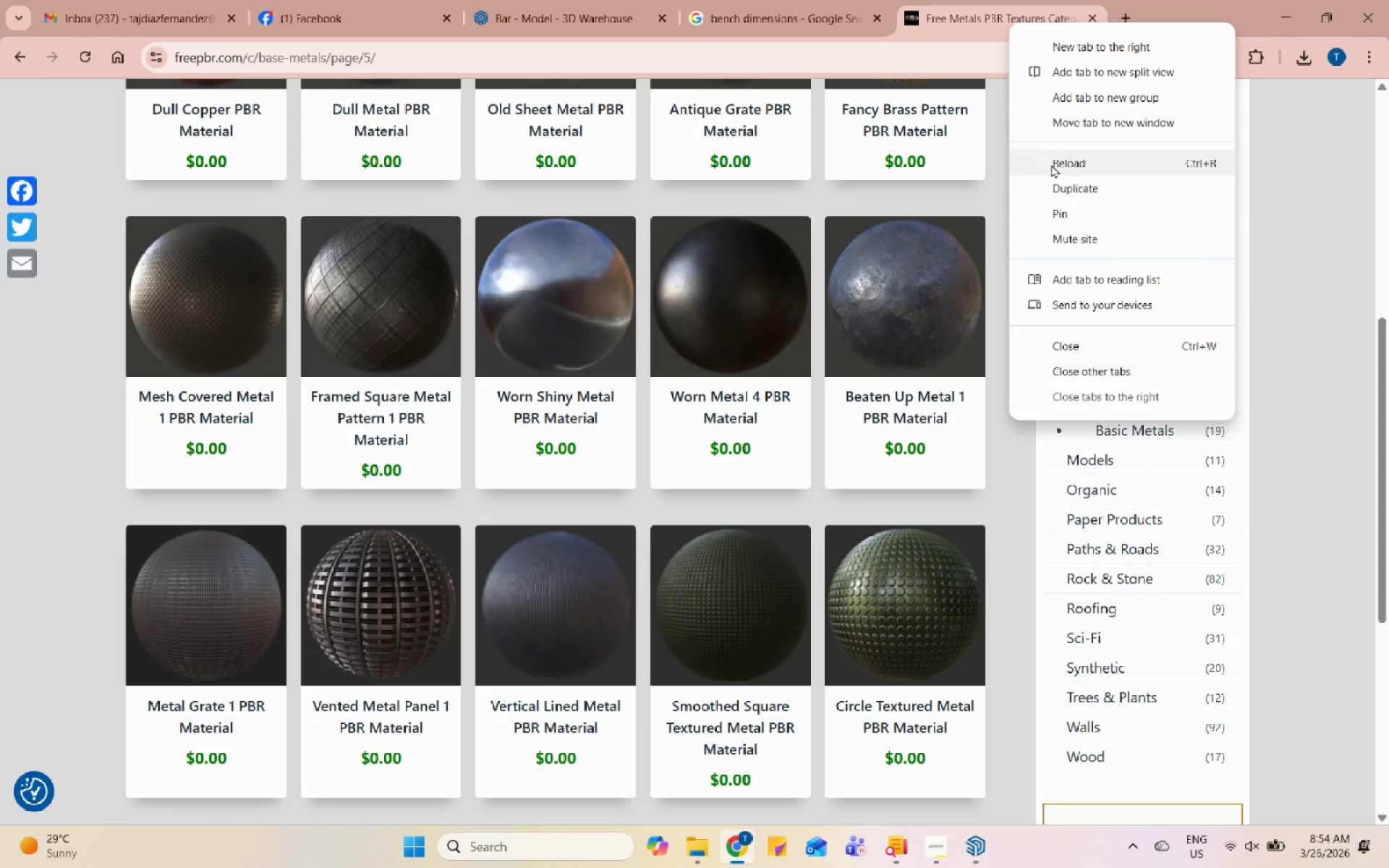 
left_click([1065, 192])
 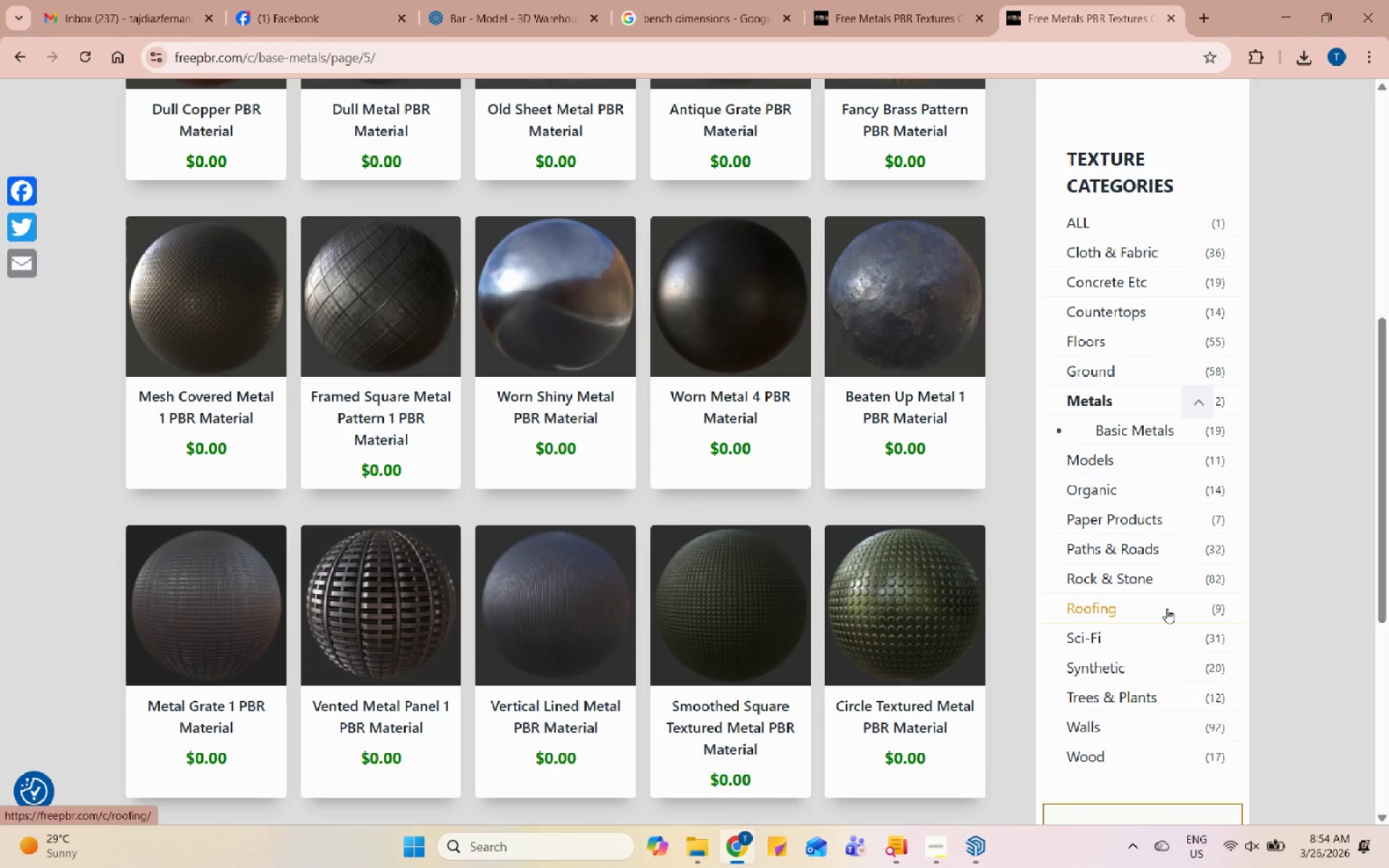 
left_click([1124, 238])
 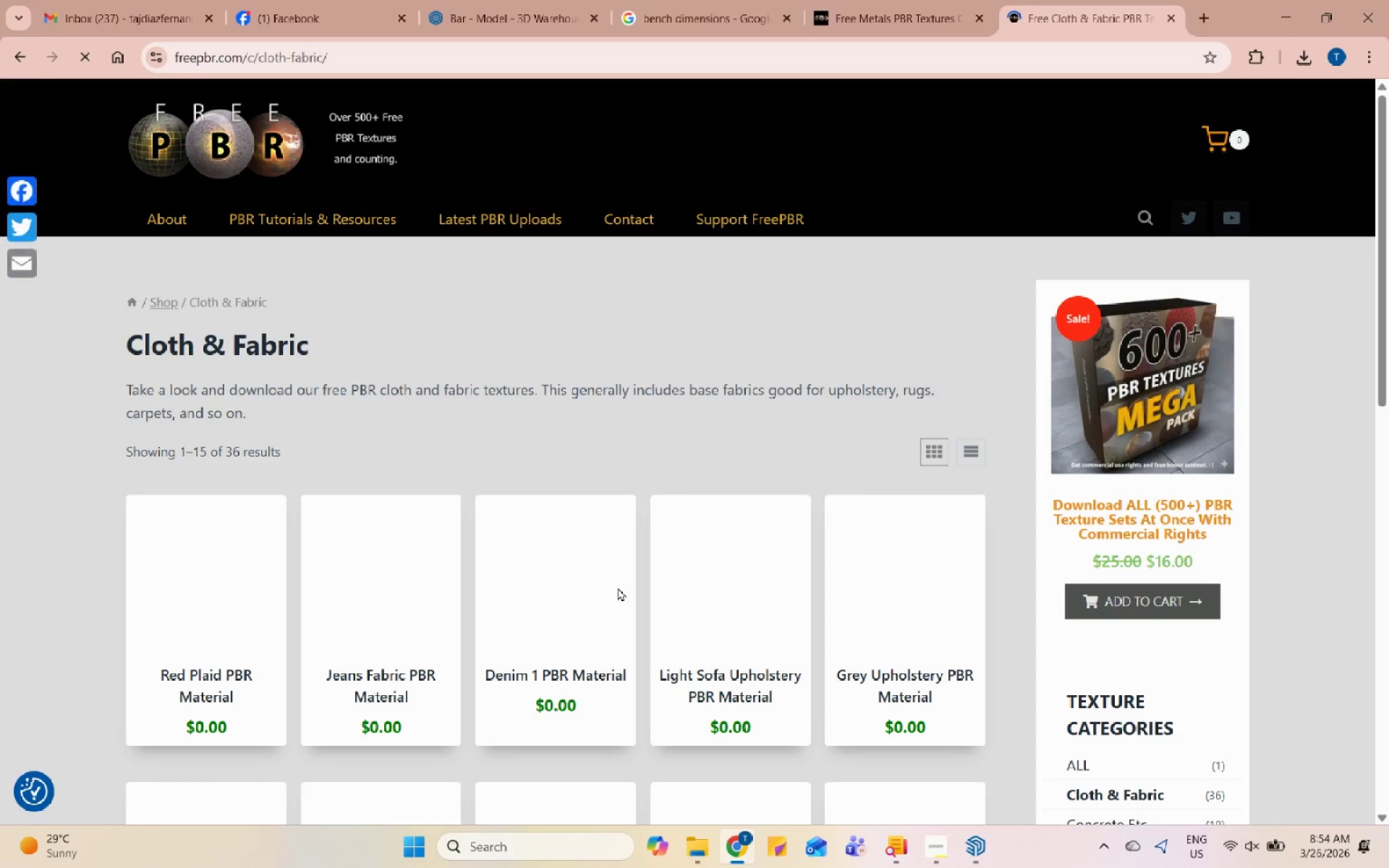 
scroll: coordinate [601, 673], scroll_direction: down, amount: 4.0
 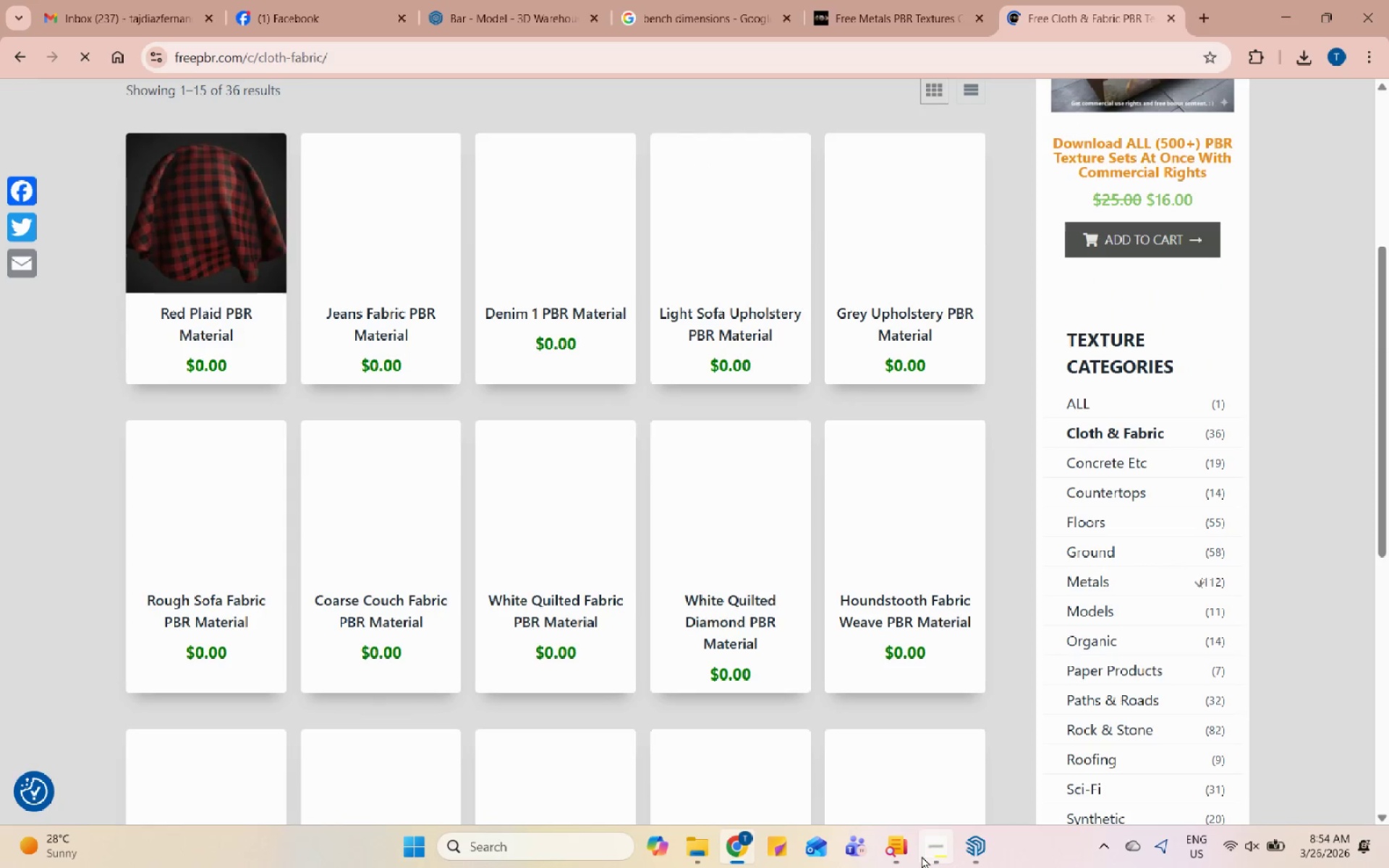 
double_click([922, 856])
 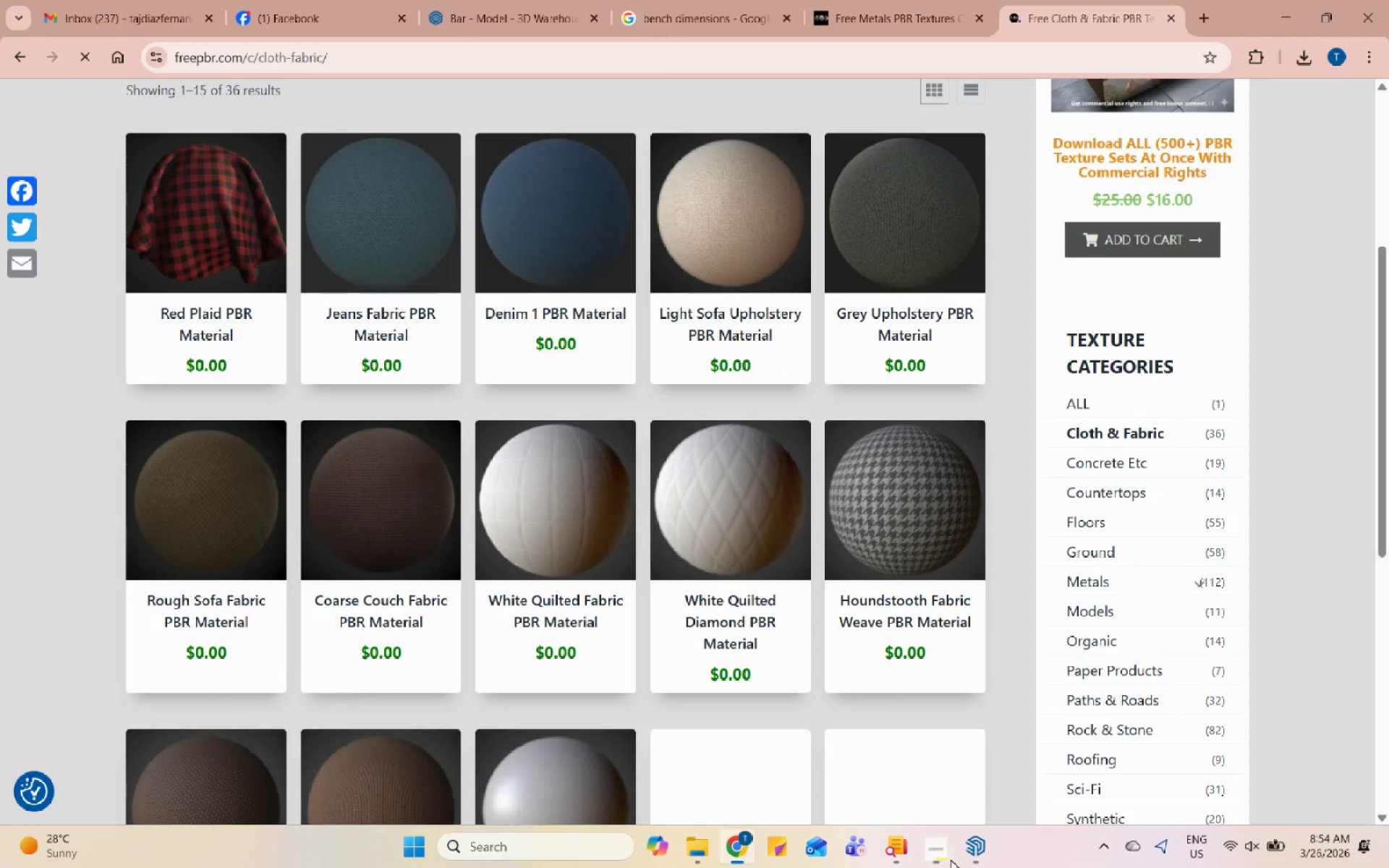 
left_click([951, 859])